 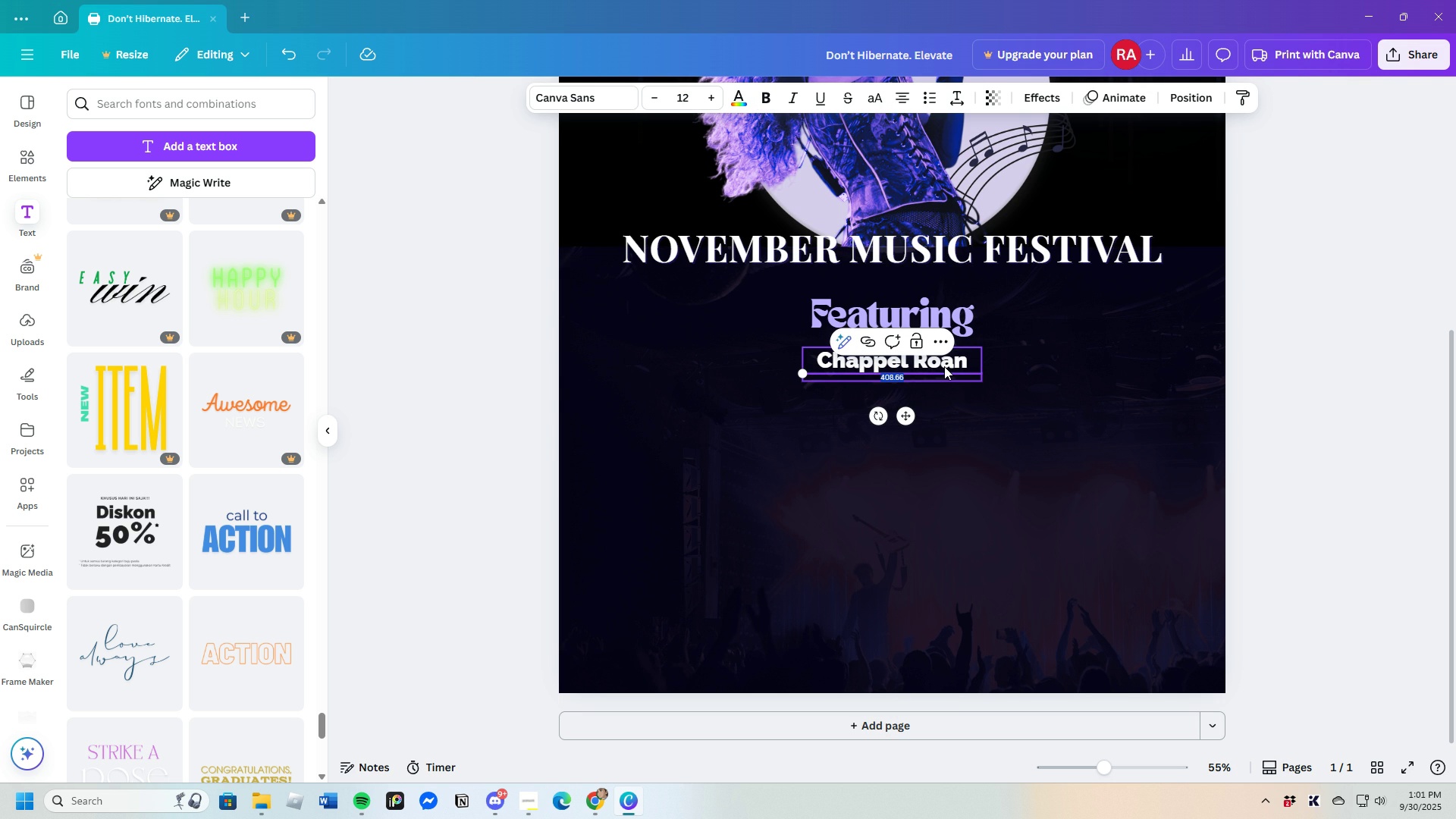 
key(Control+C)
 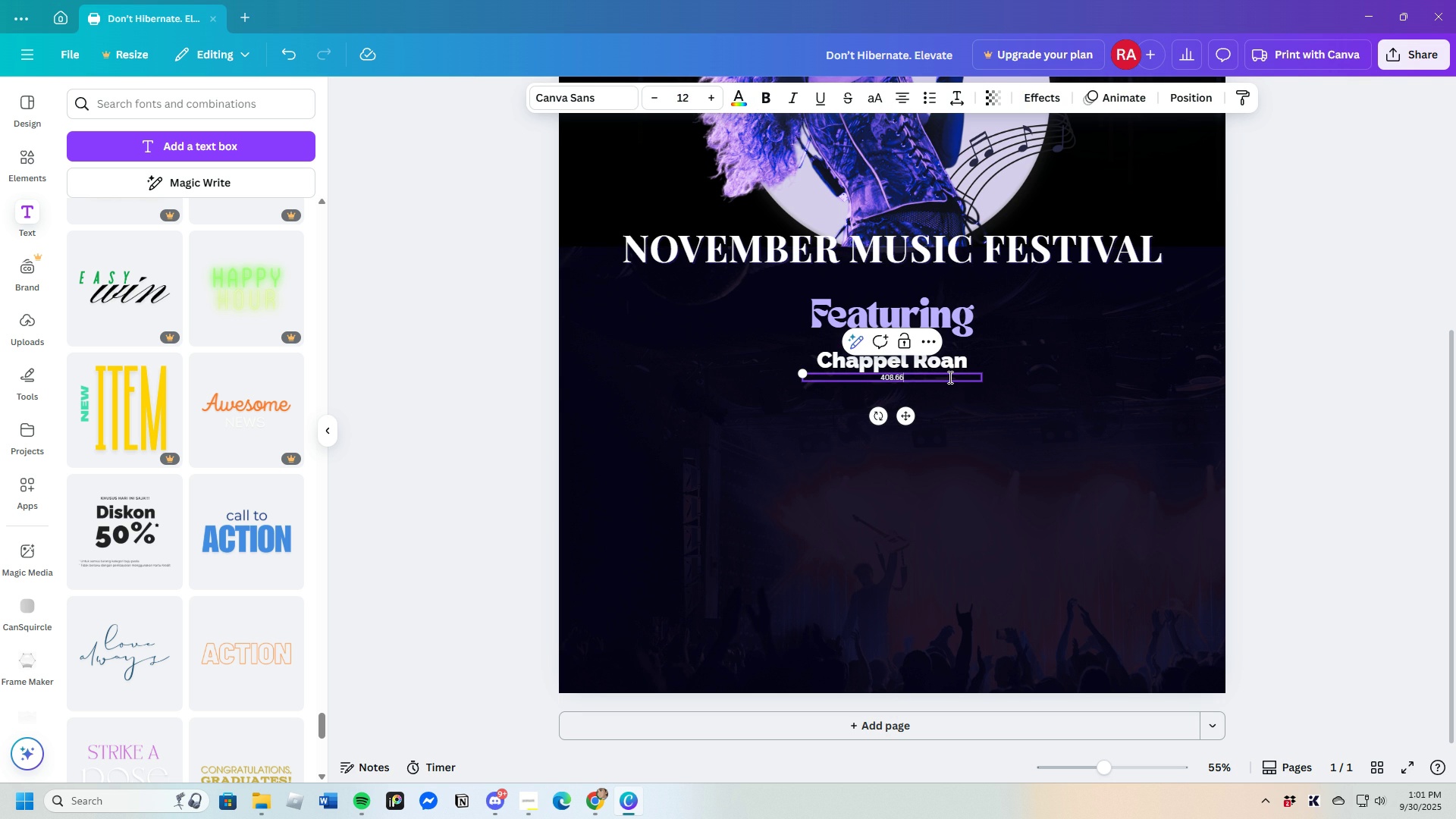 
key(Control+V)
 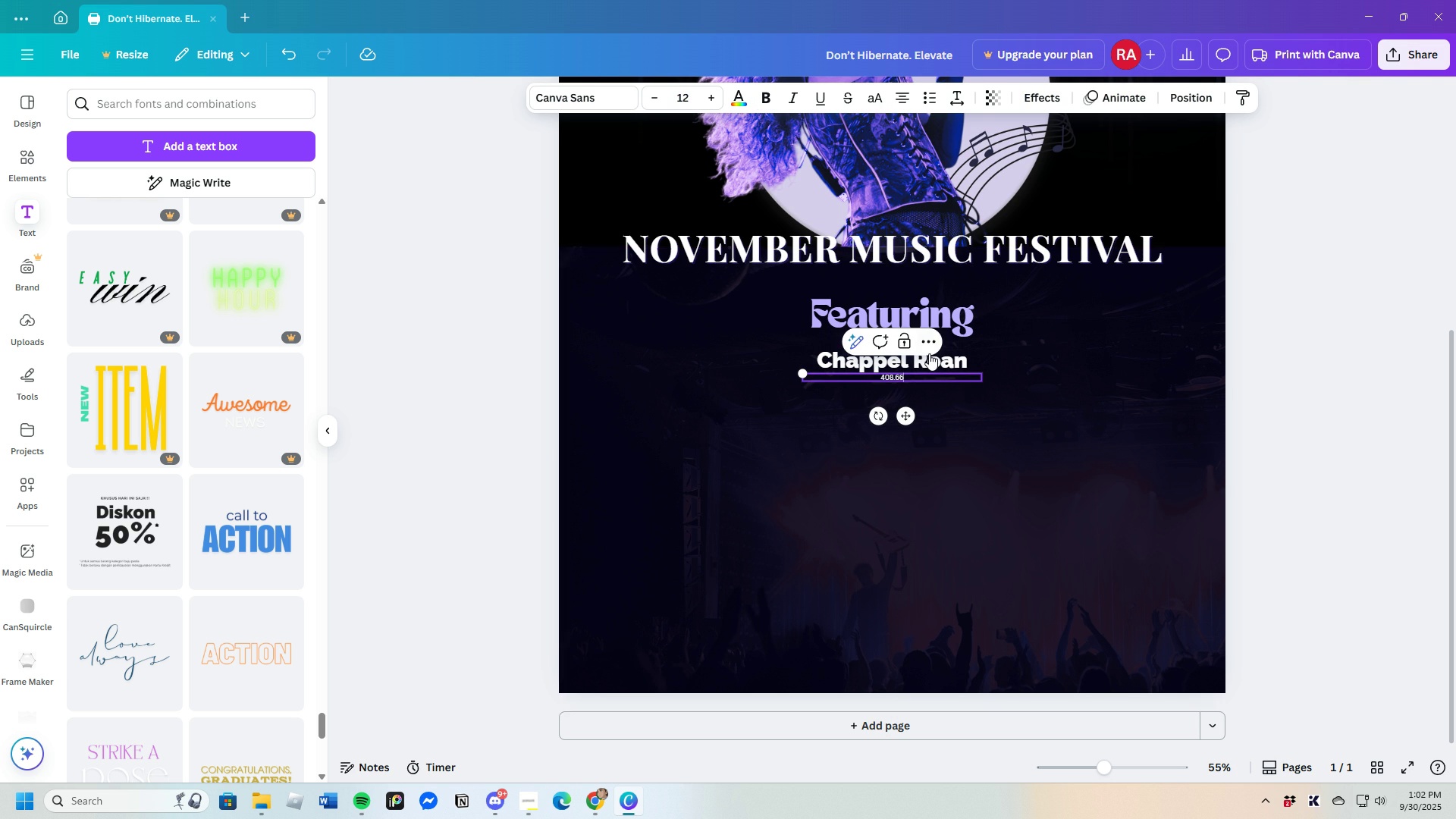 
left_click([1042, 406])
 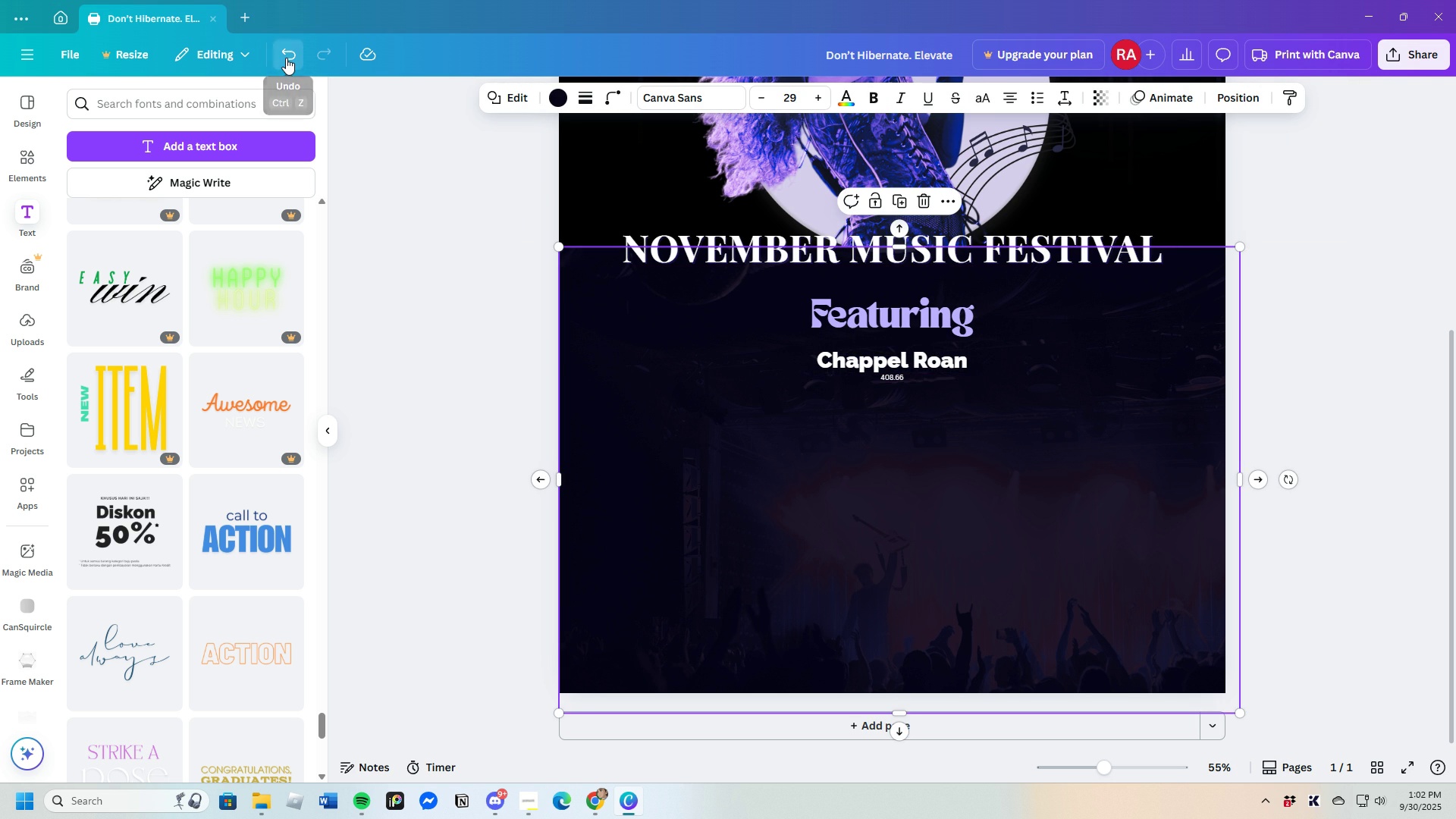 
double_click([286, 58])
 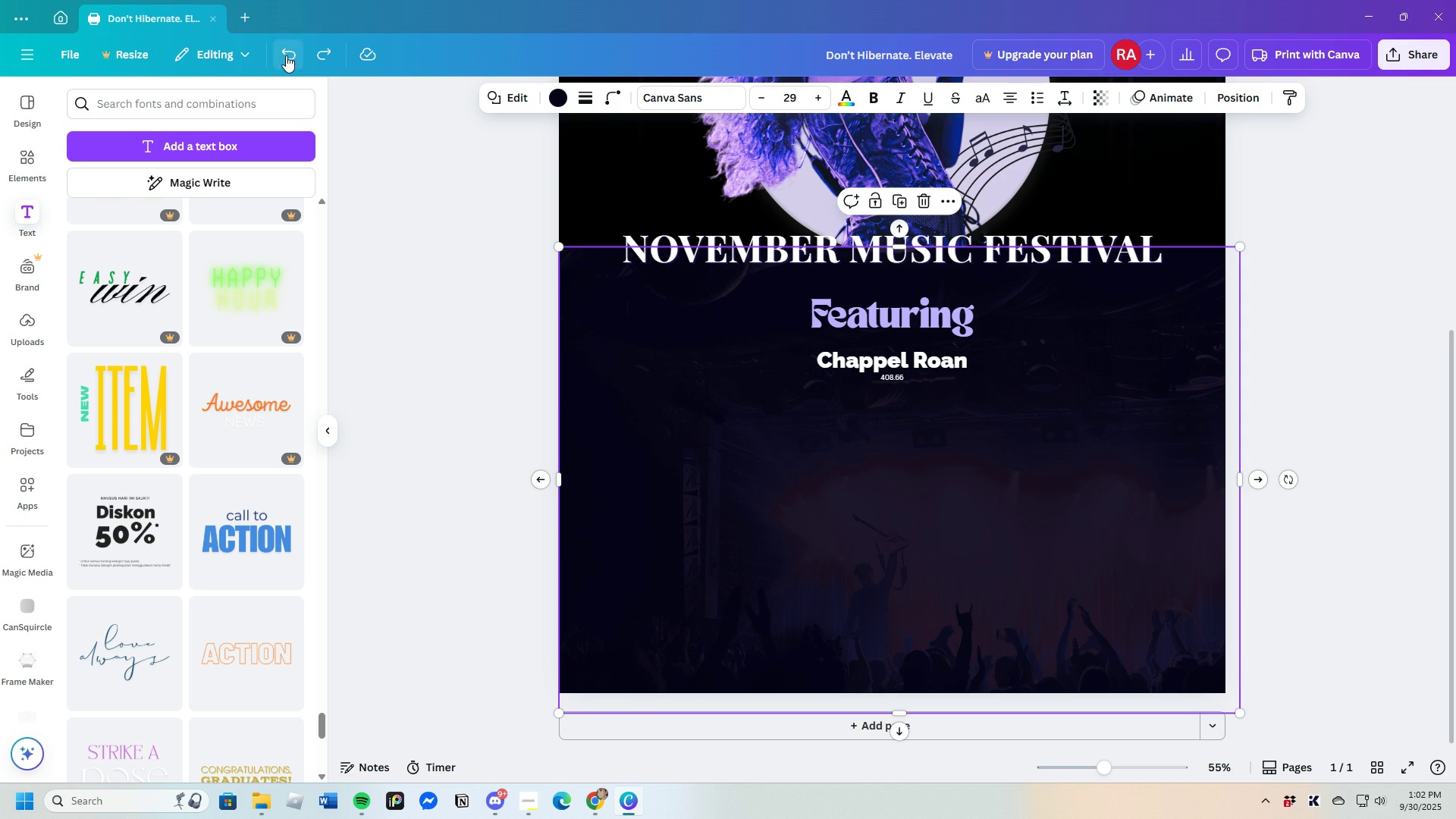 
left_click([286, 55])
 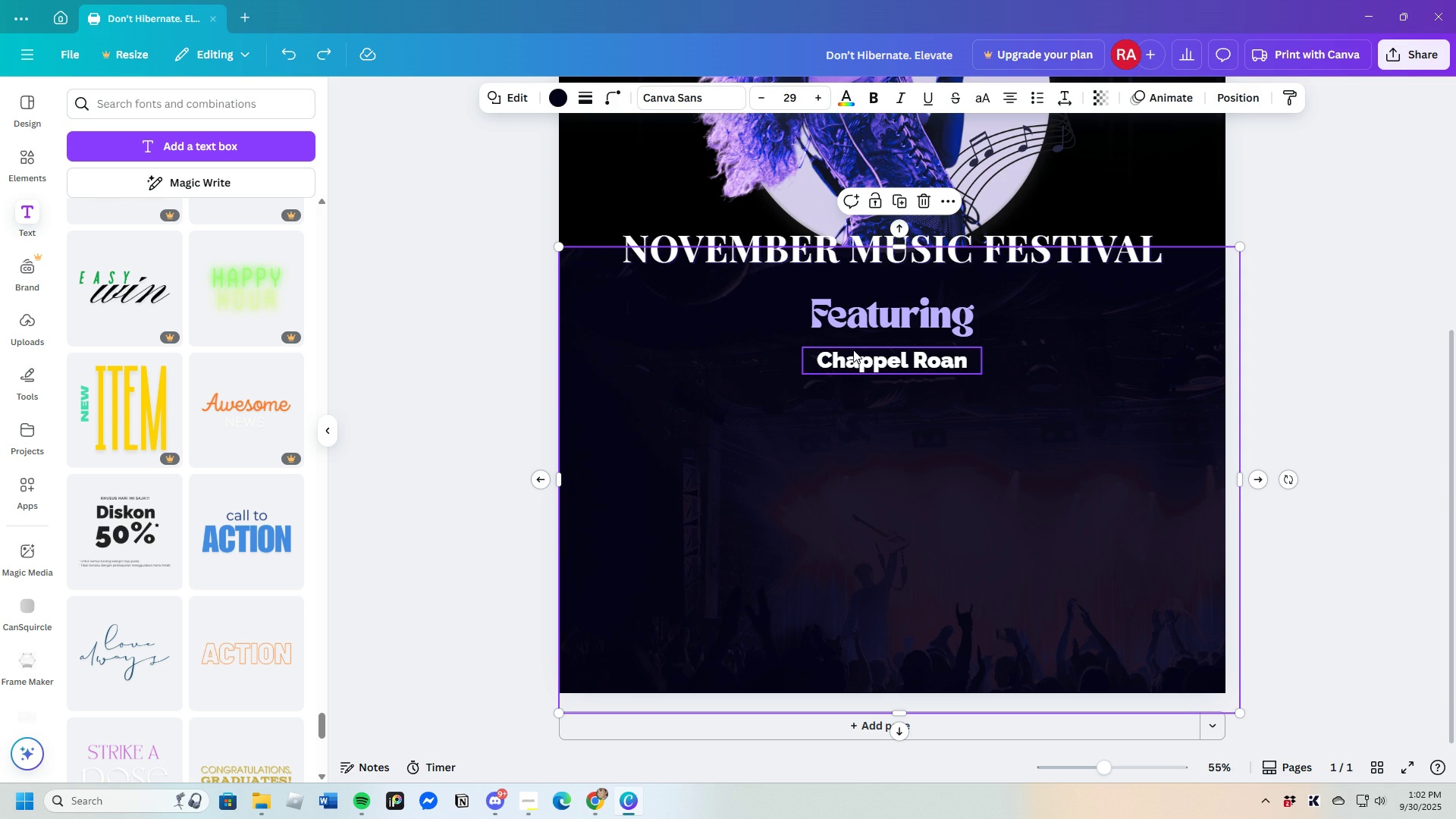 
left_click([856, 355])